 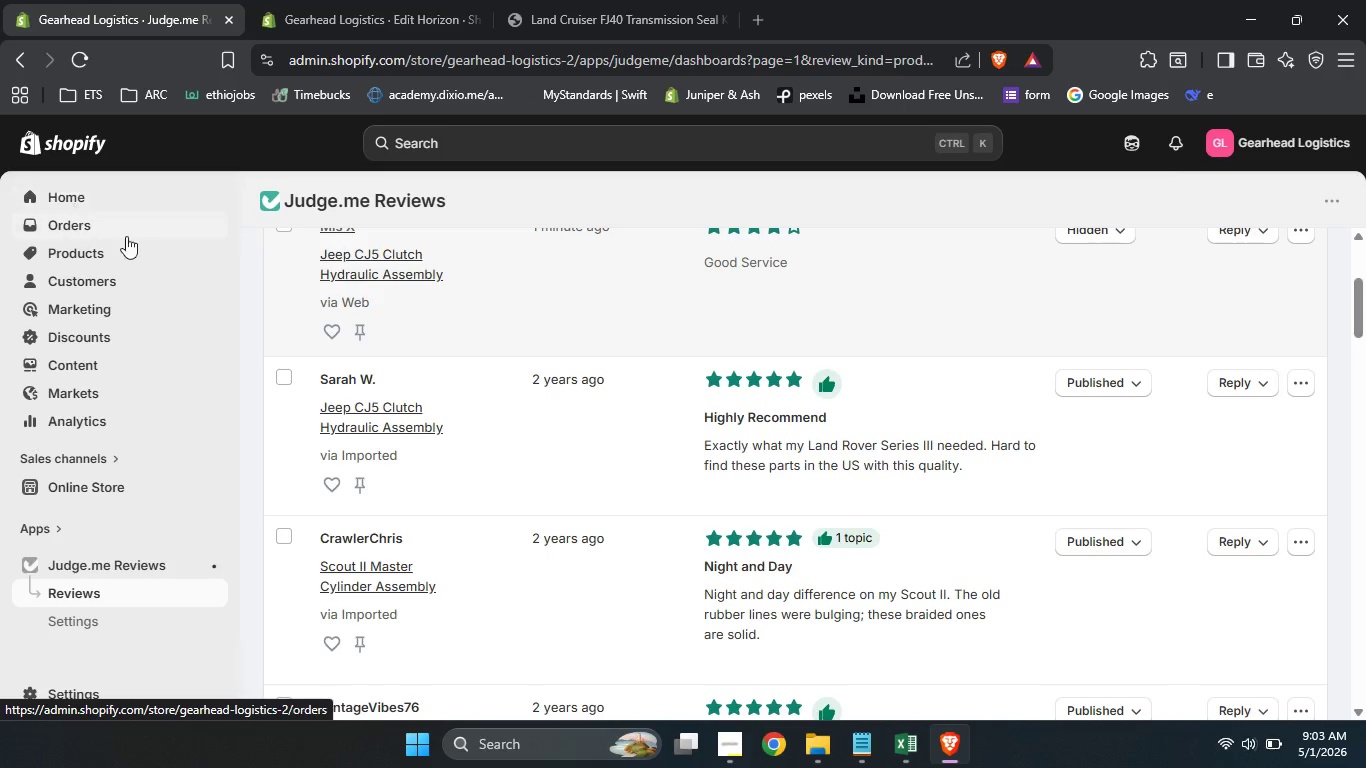 
left_click([56, 246])
 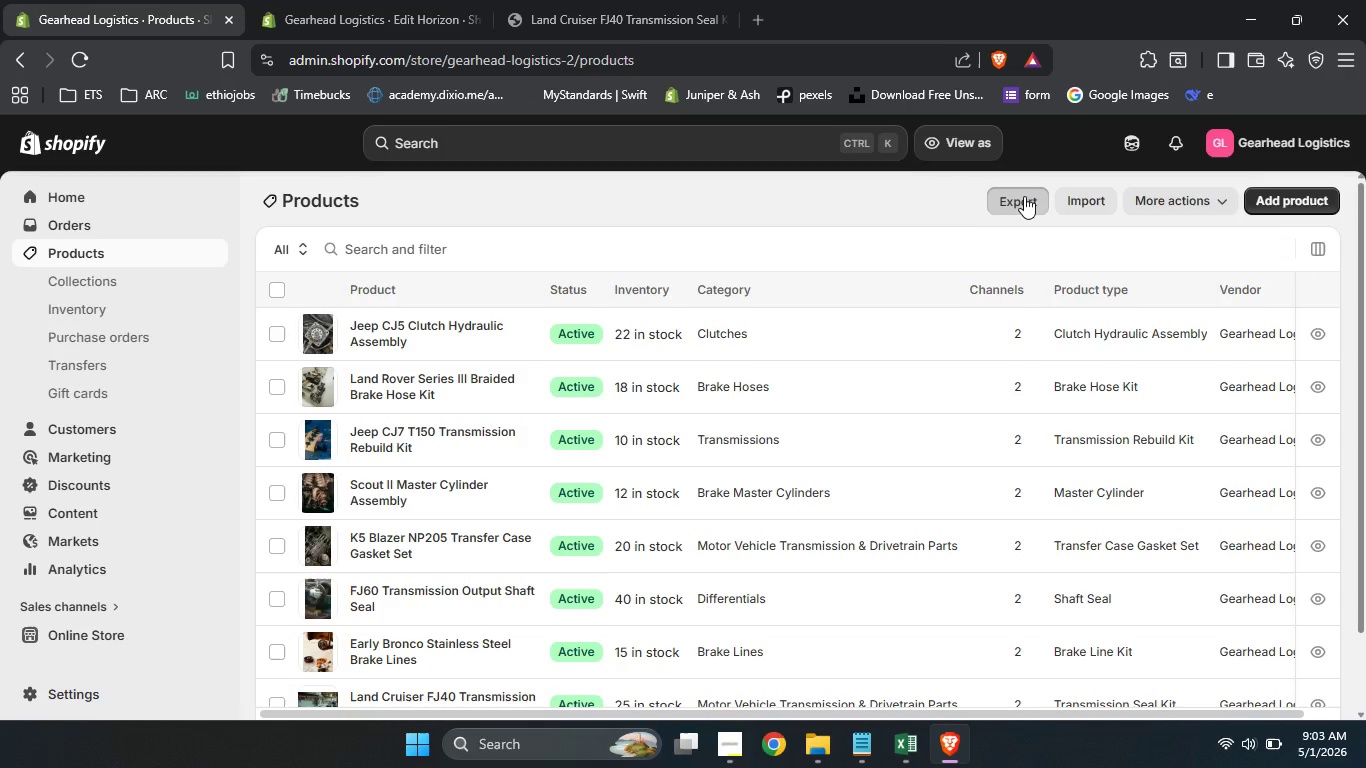 
left_click([1024, 196])
 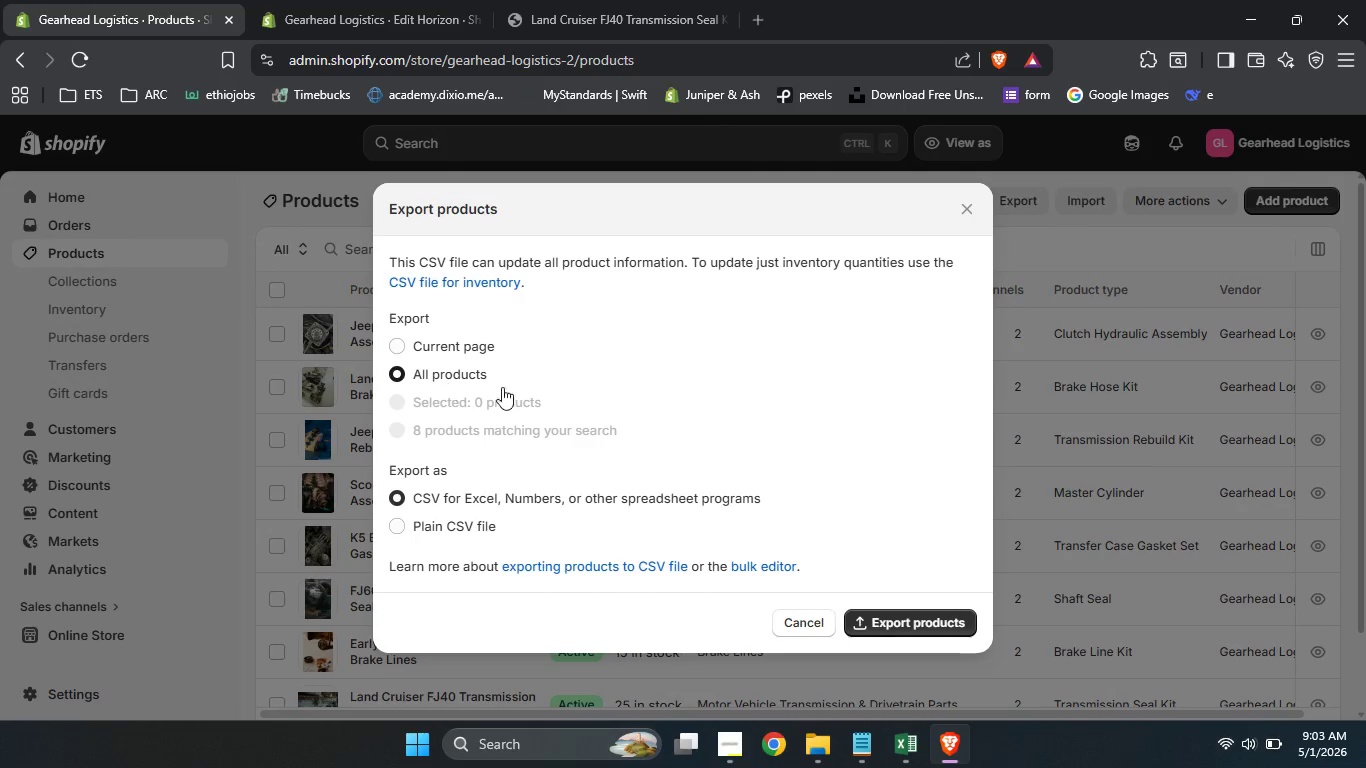 
left_click([446, 380])
 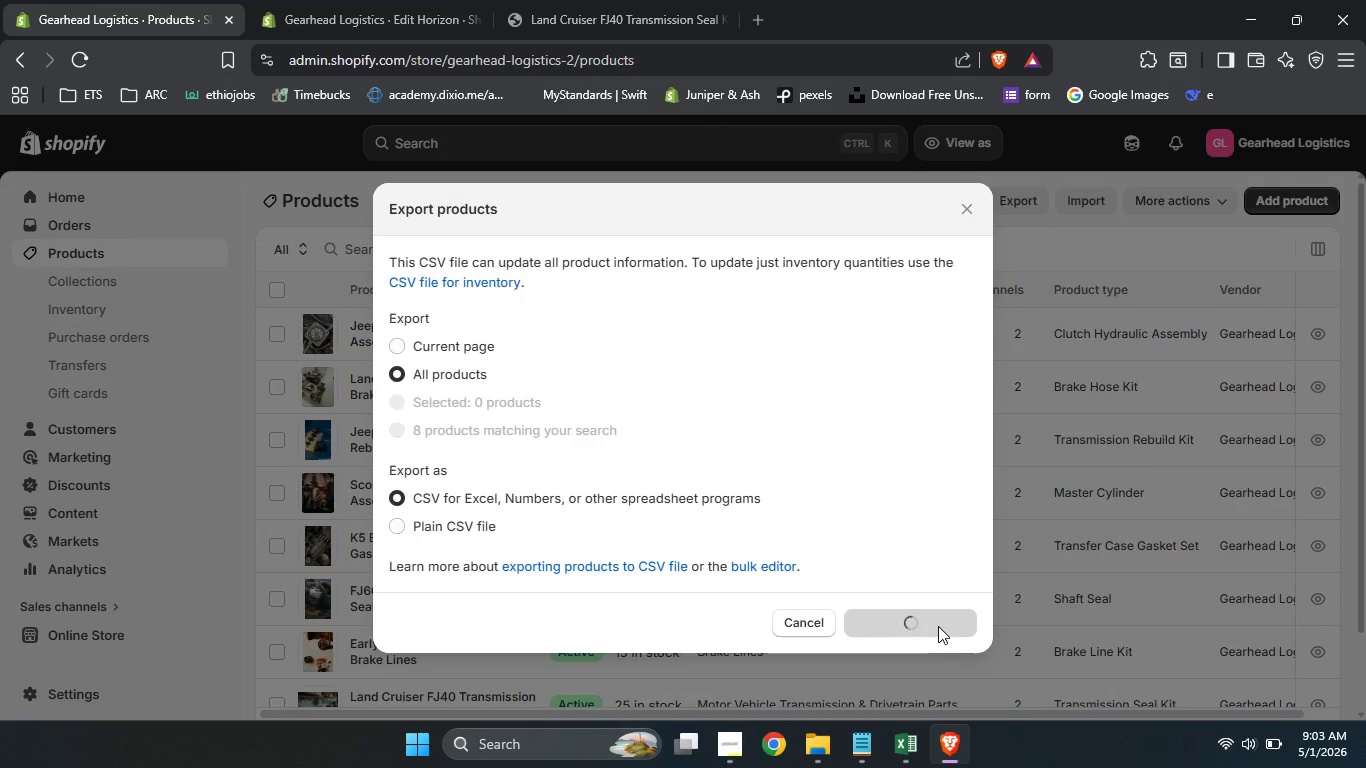 
left_click([938, 626])
 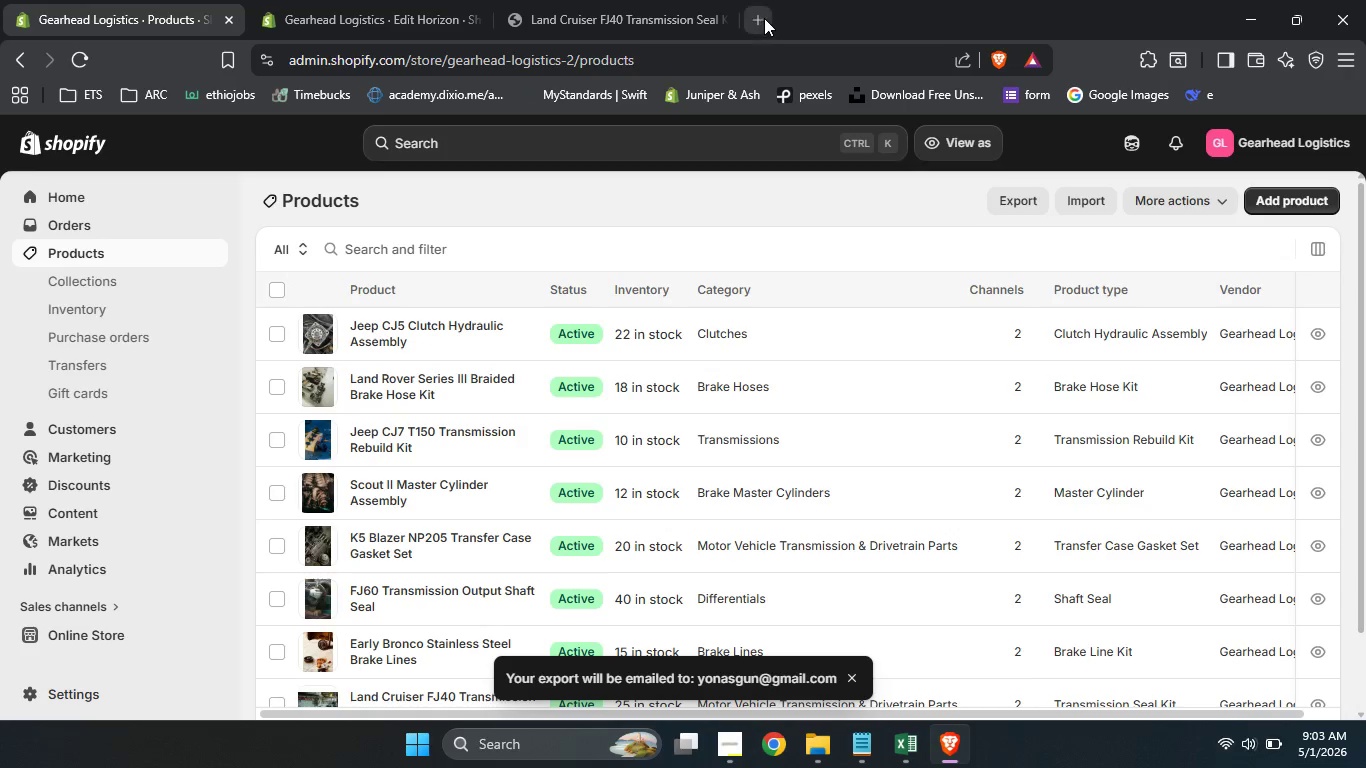 
left_click([764, 18])
 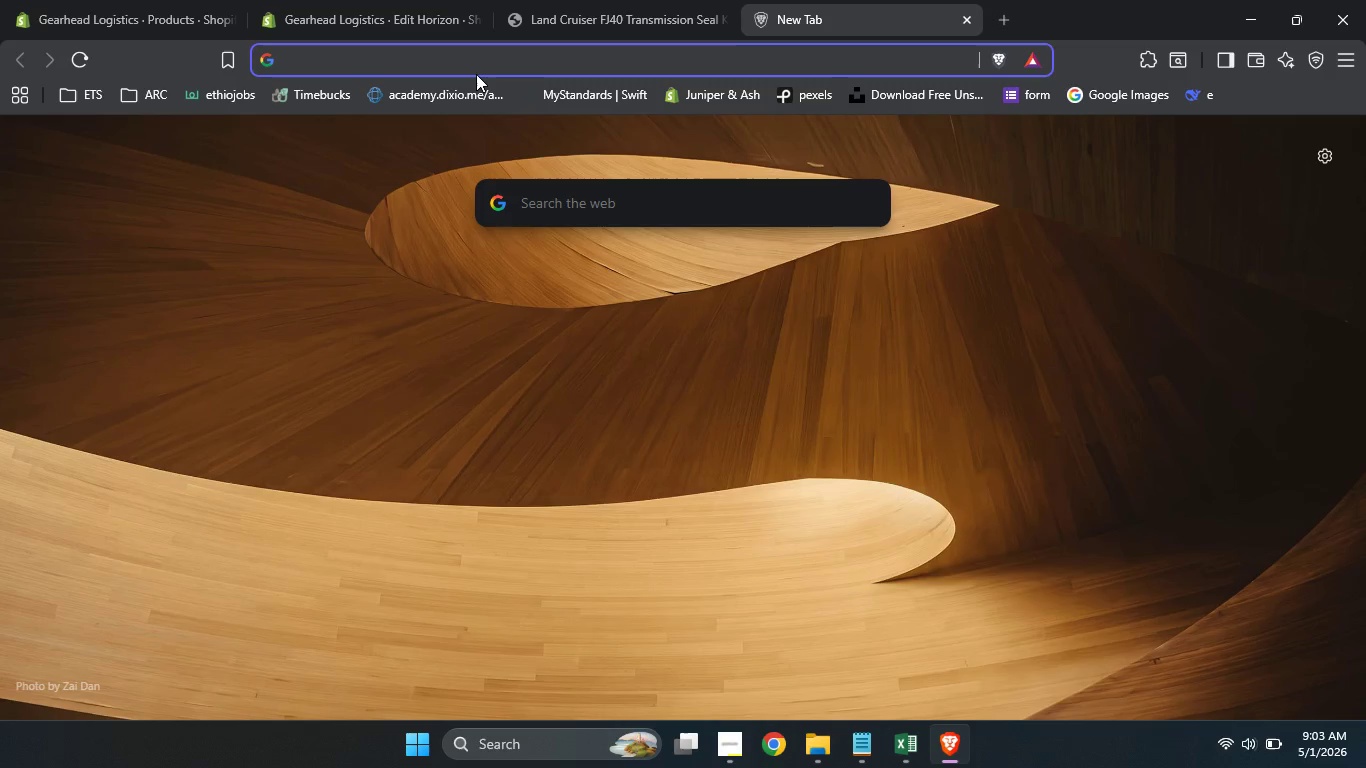 
type(gmail)
 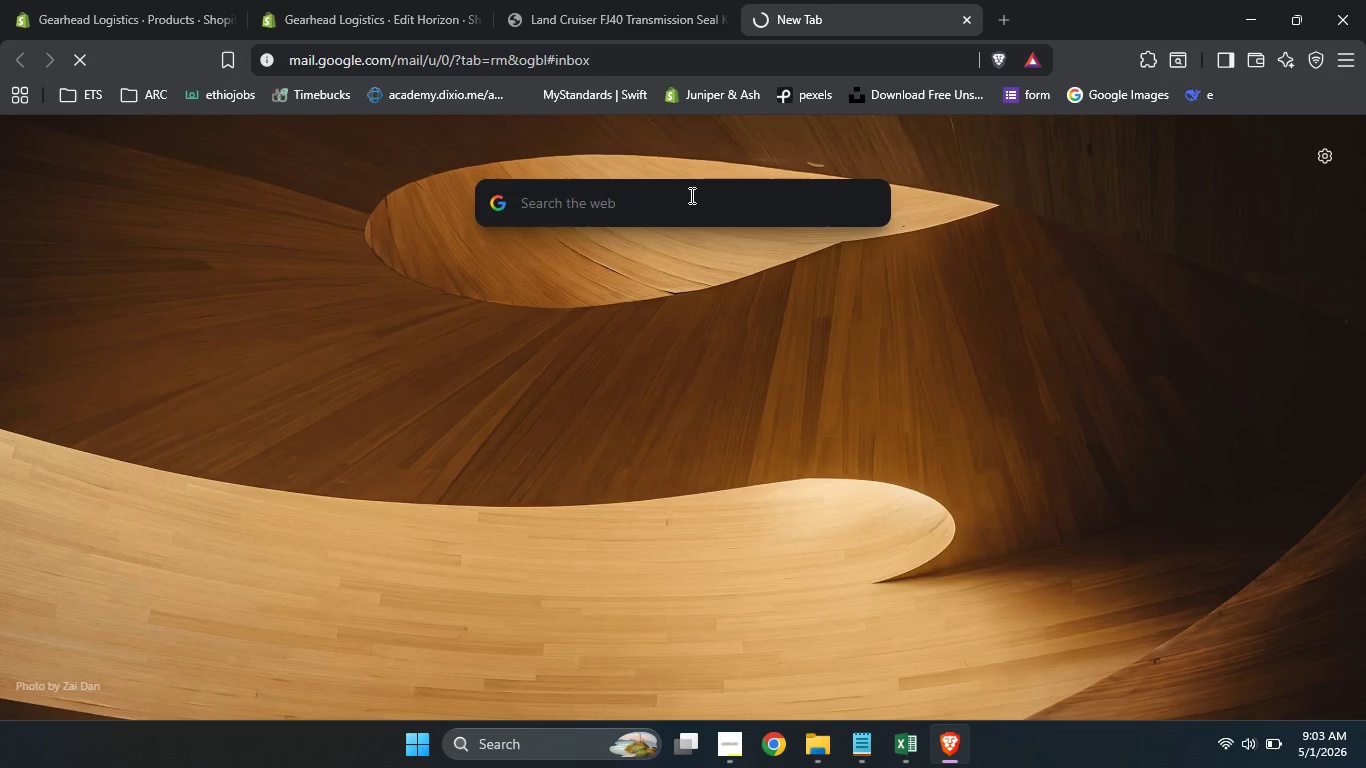 
wait(8.64)
 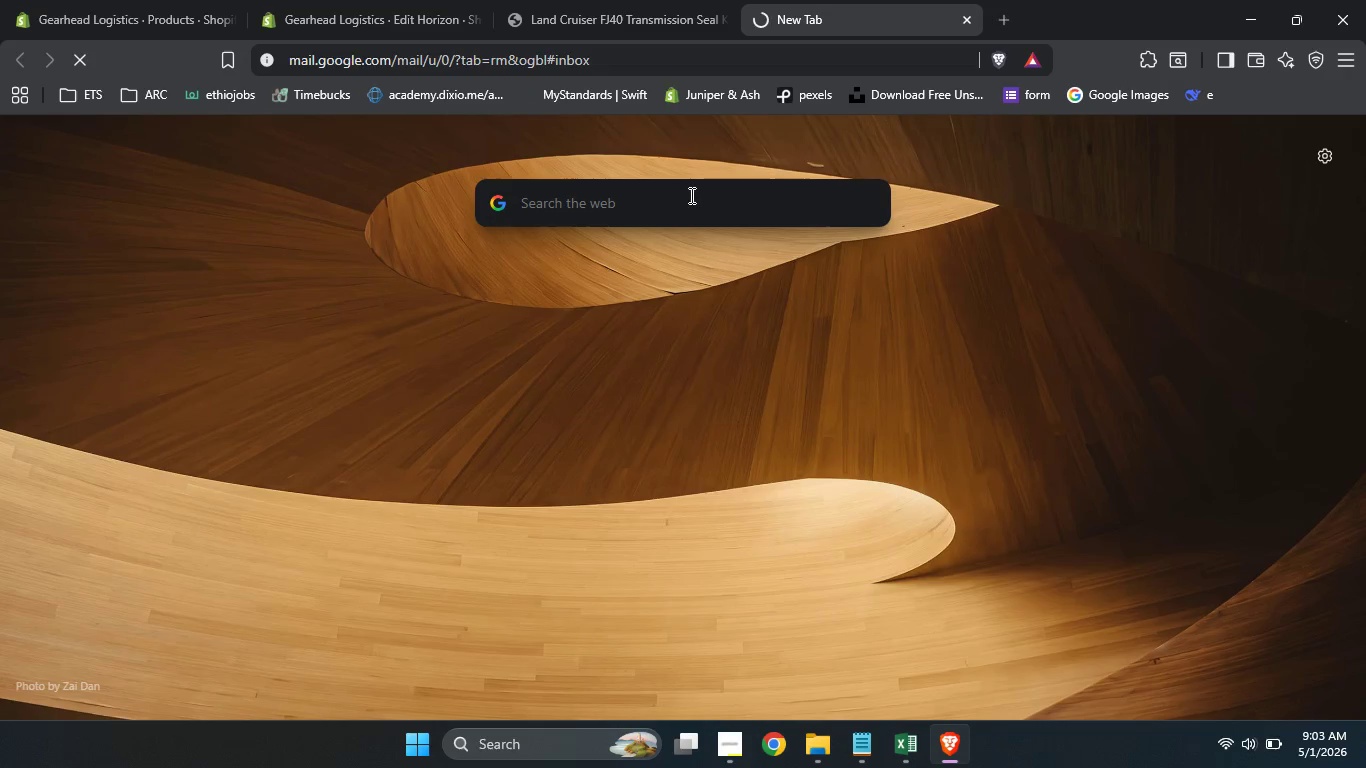 
left_click([1090, 154])
 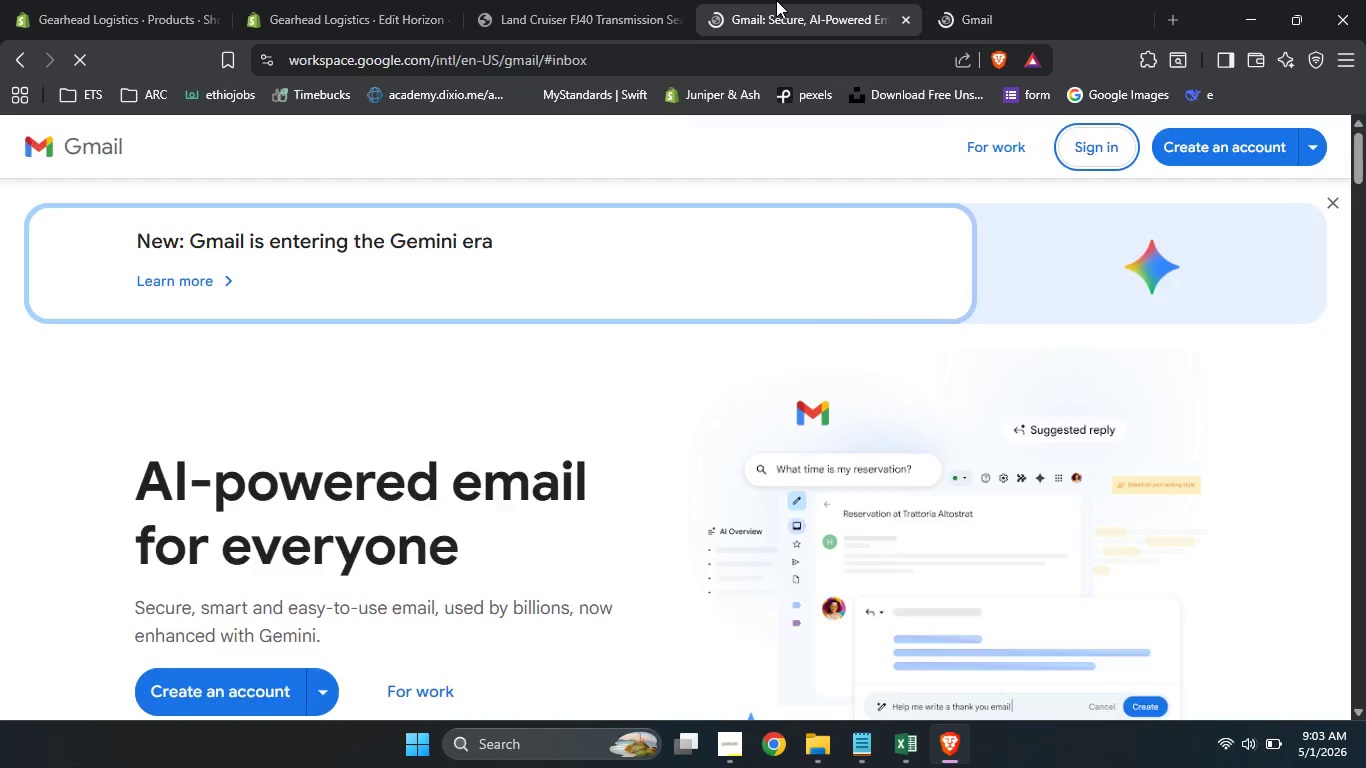 
left_click([776, 0])
 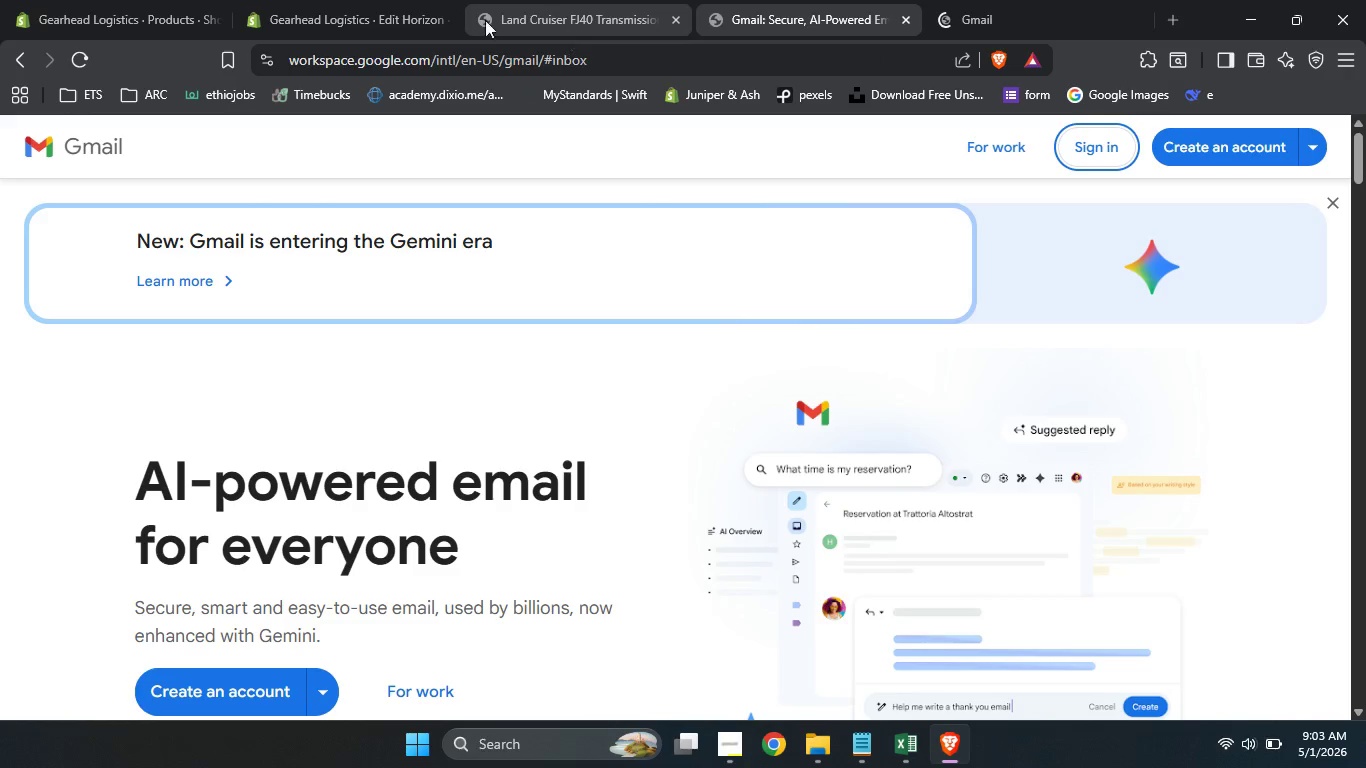 
left_click([598, 0])
 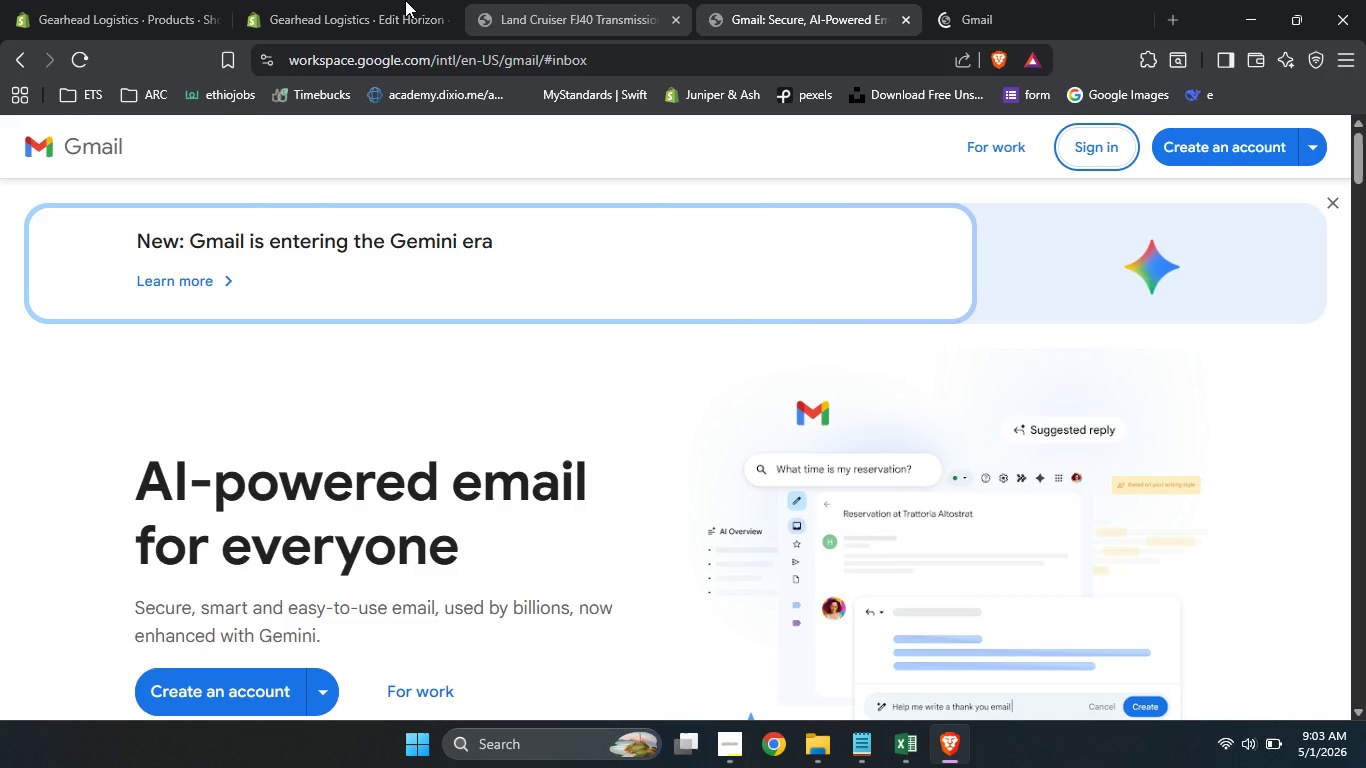 
mouse_move([451, -6])
 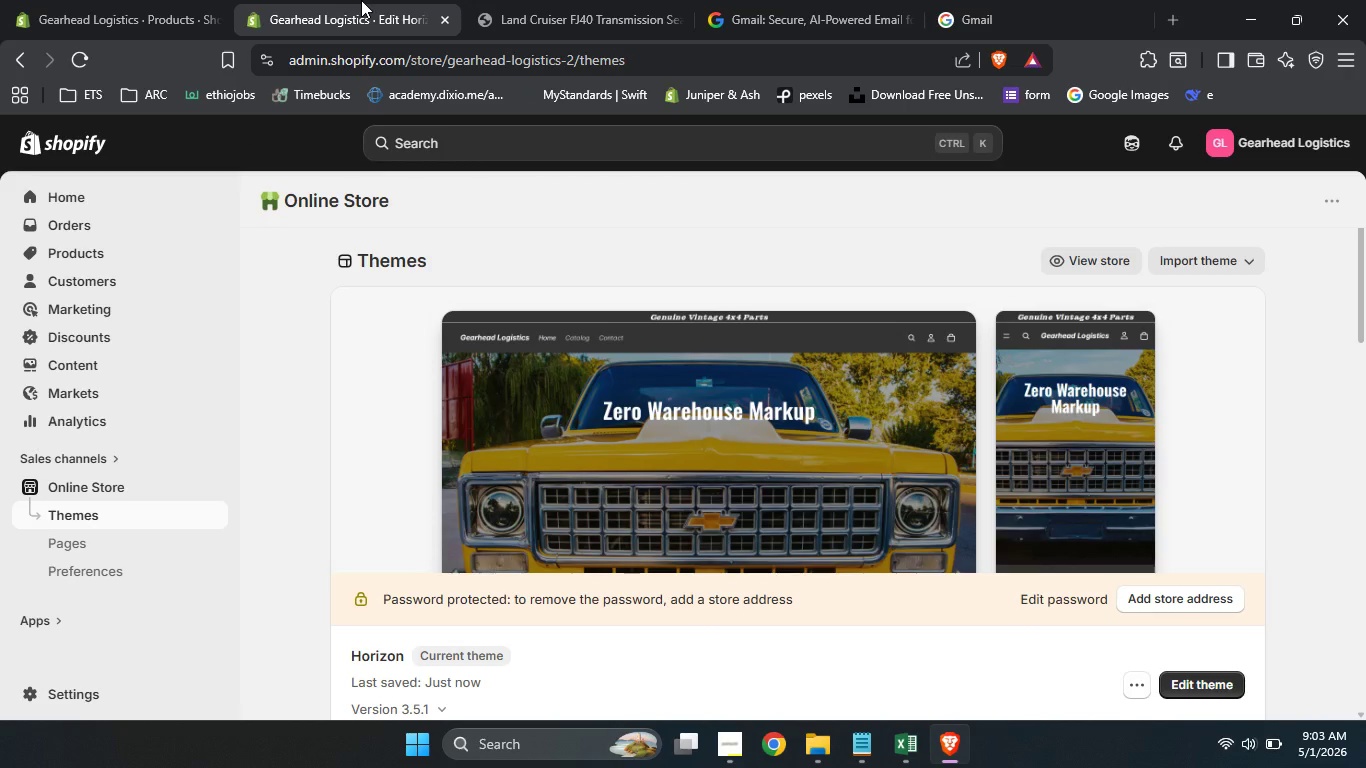 
left_click([361, 0])
 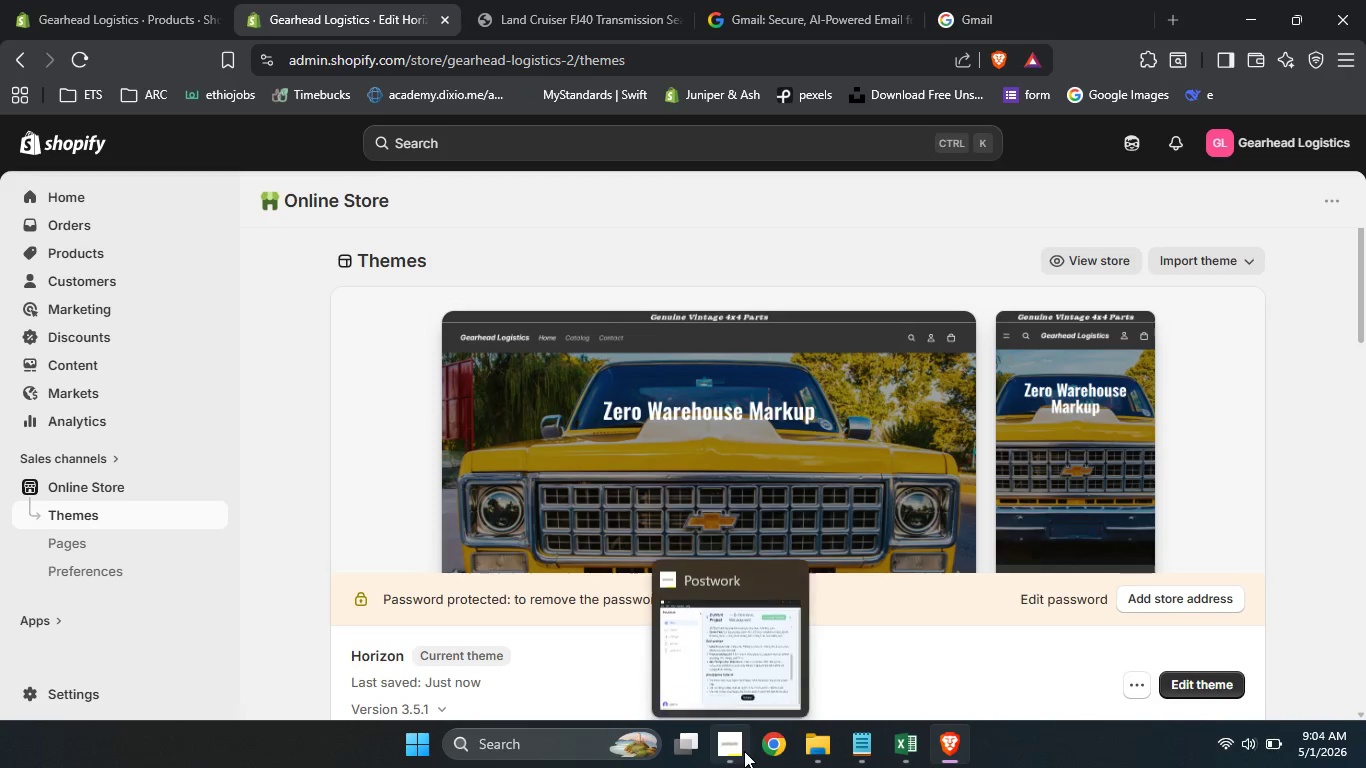 
left_click([737, 744])